 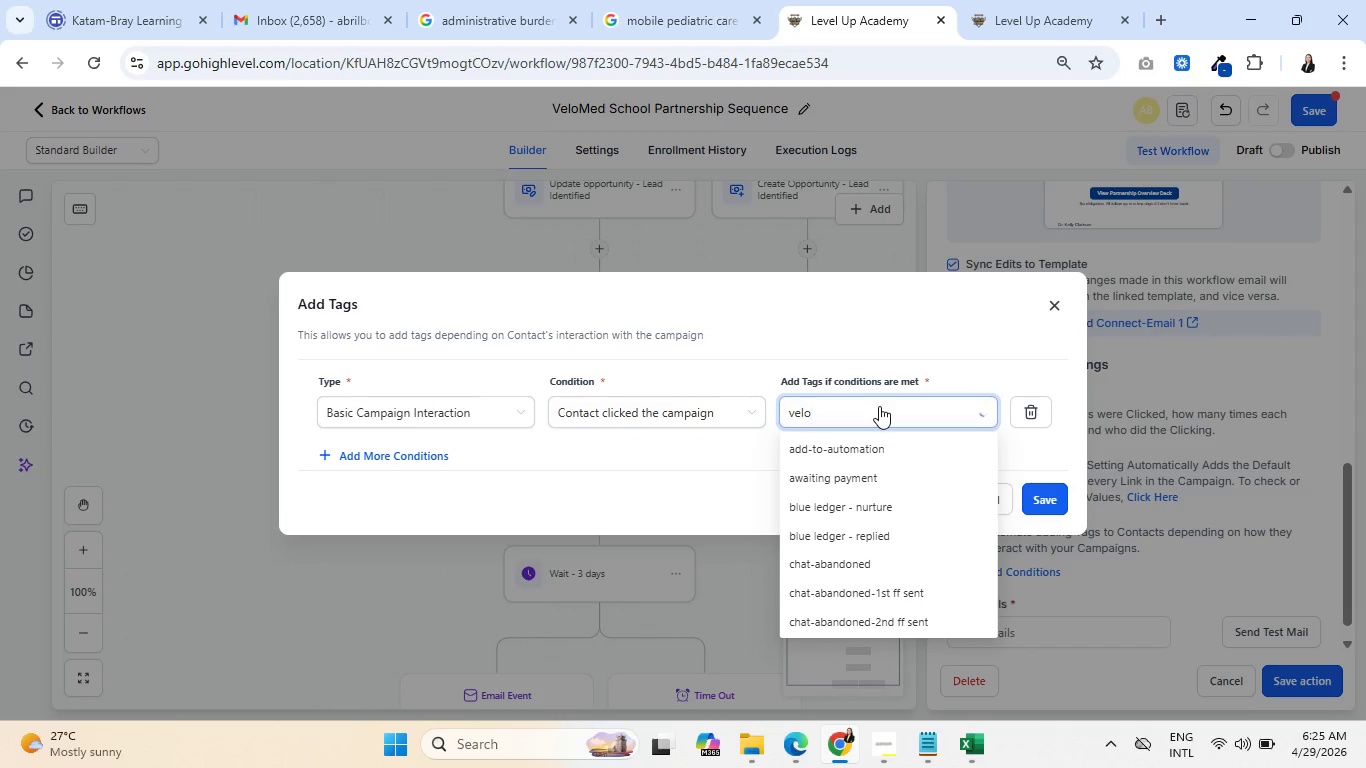 
left_click([882, 480])
 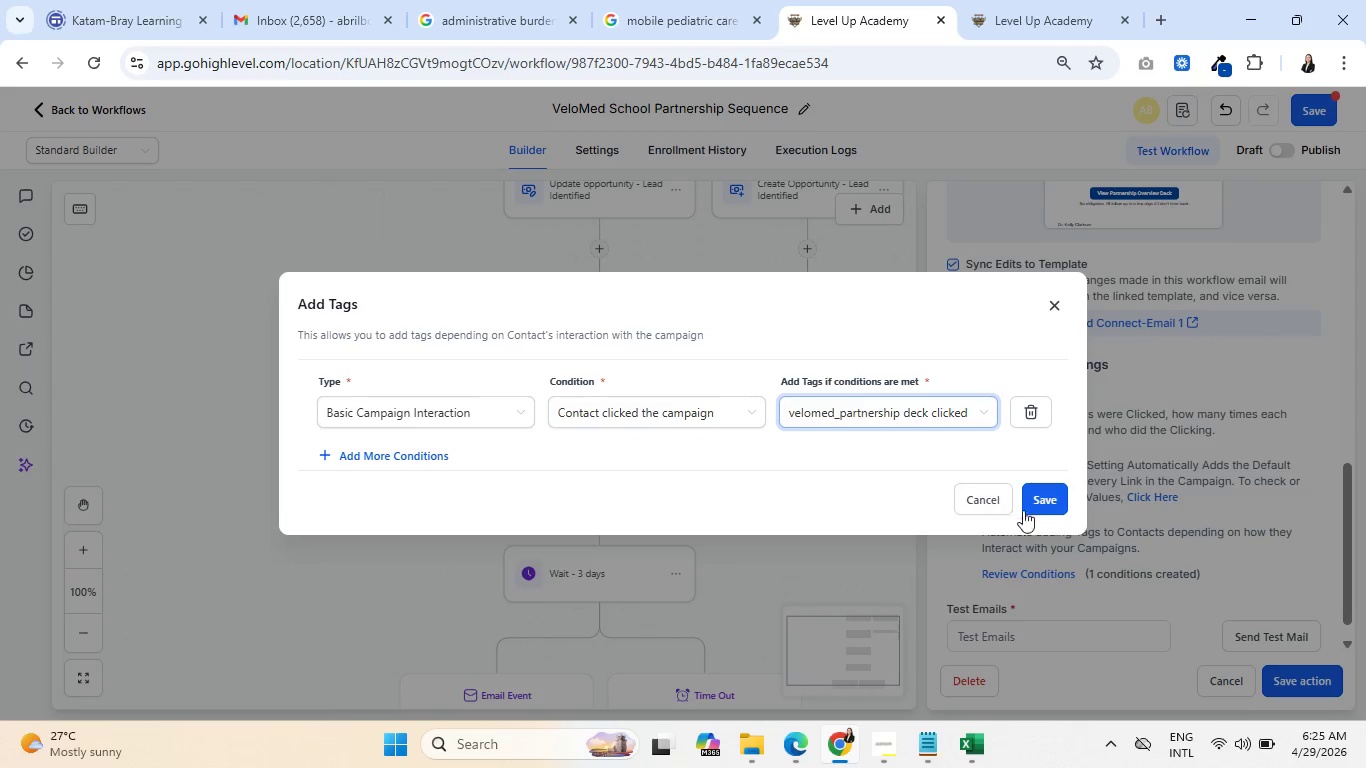 
left_click([1058, 503])
 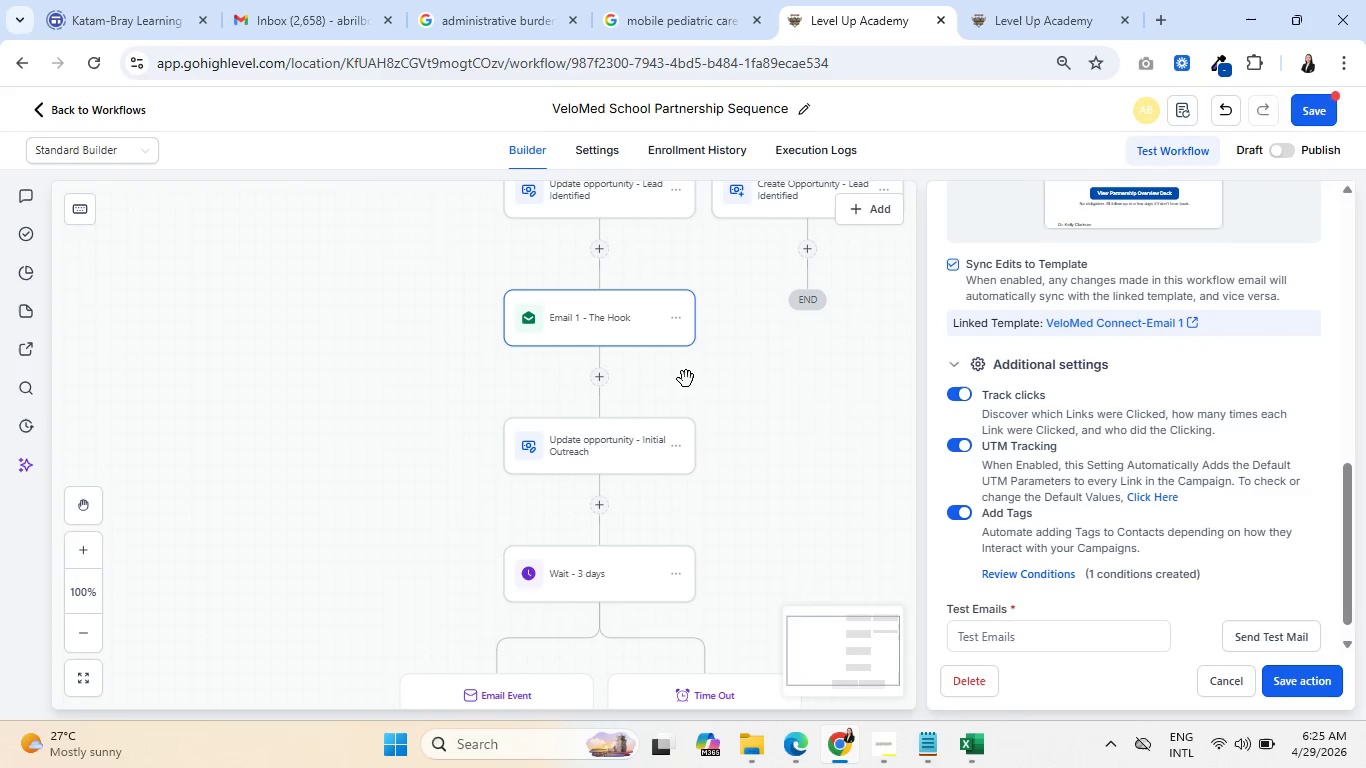 
scroll: coordinate [742, 548], scroll_direction: down, amount: 4.0
 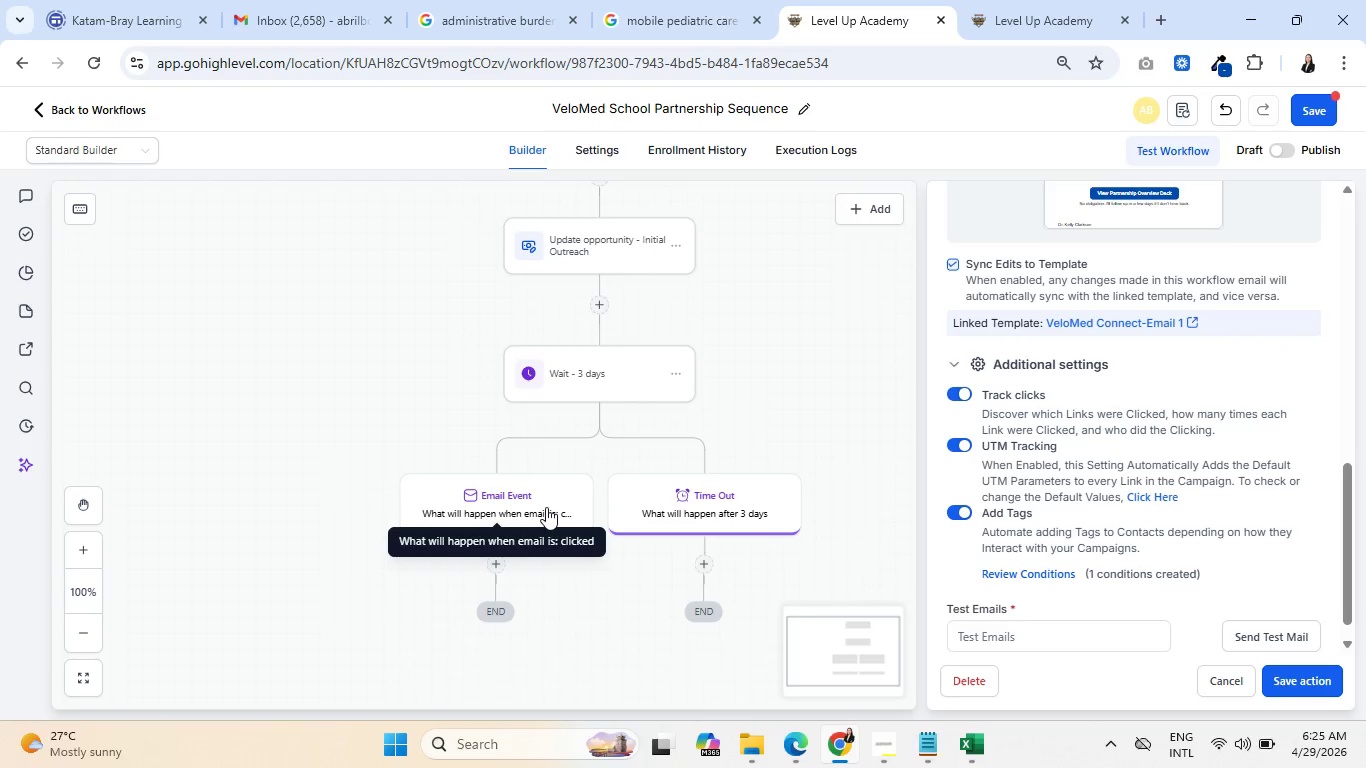 
wait(6.9)
 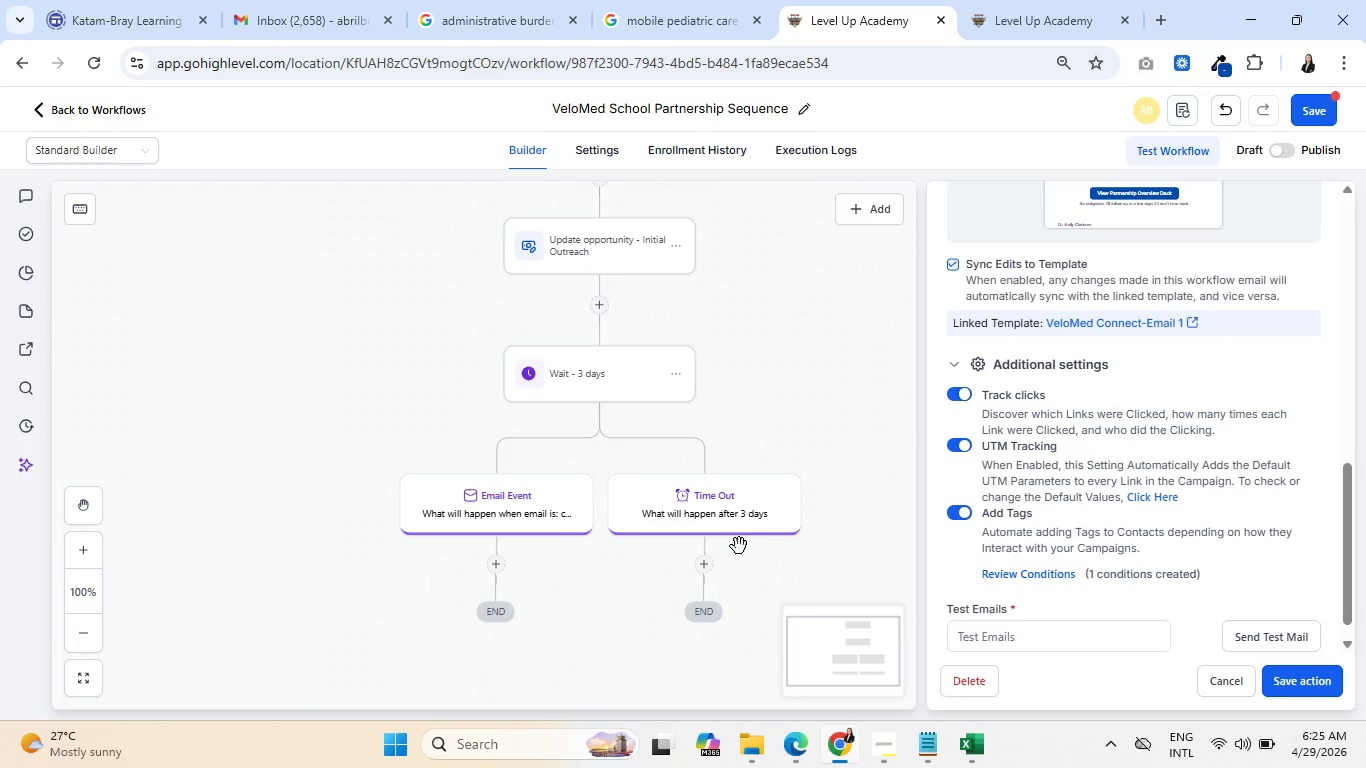 
left_click([589, 376])
 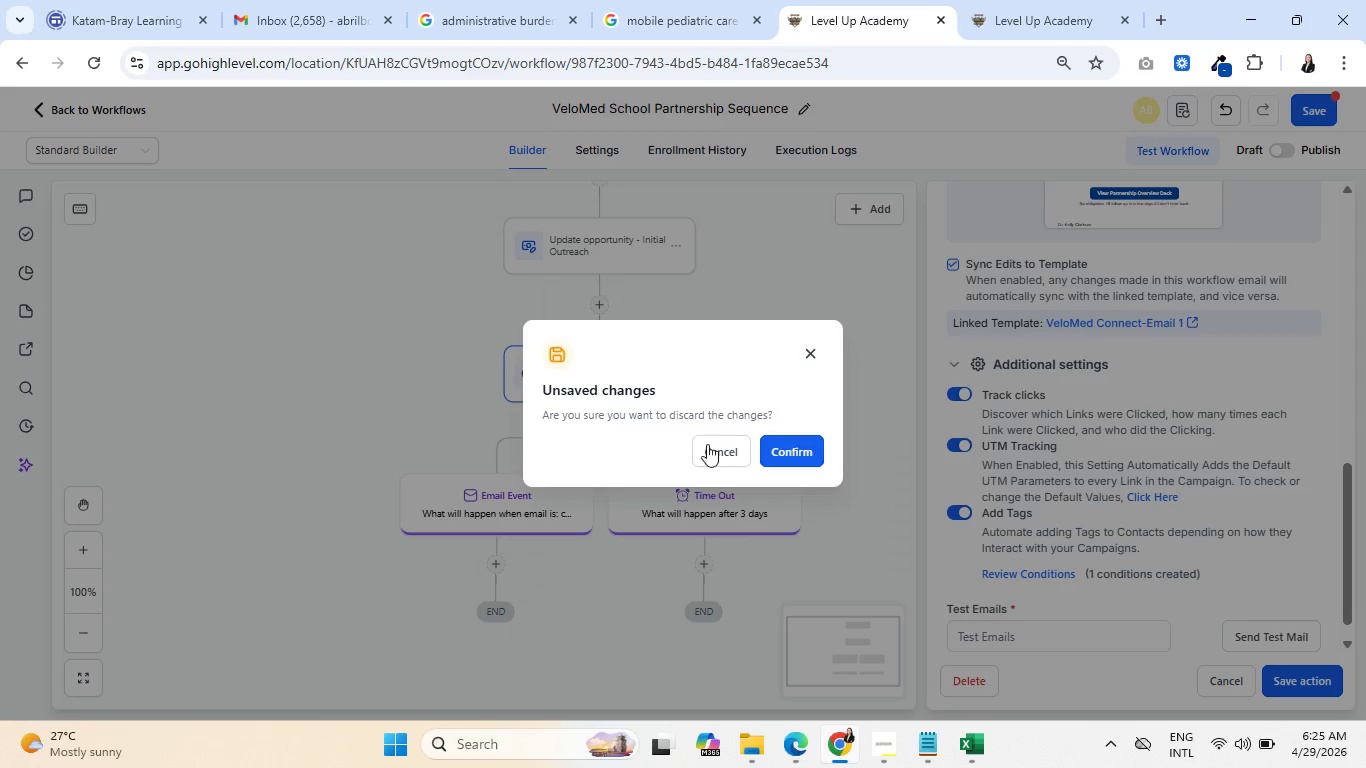 
left_click([716, 454])
 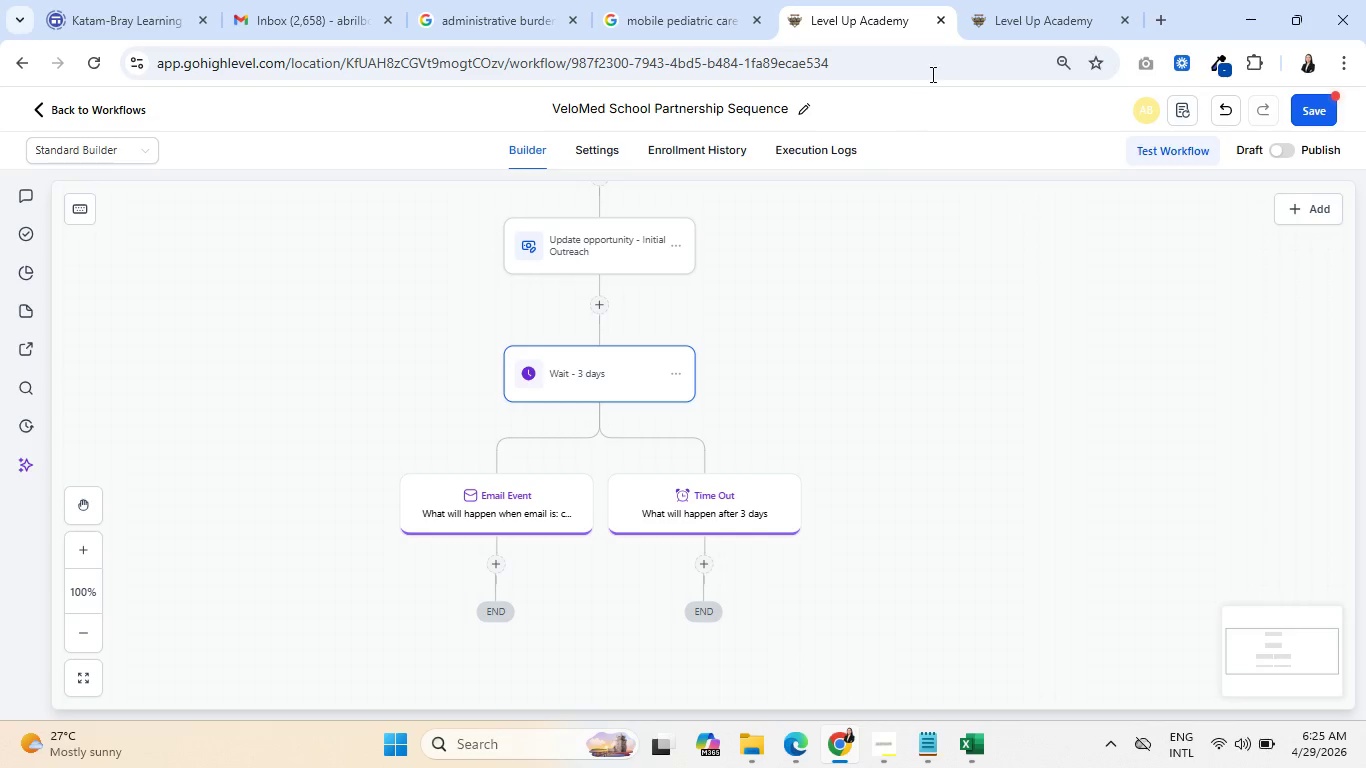 
left_click([1061, 0])
 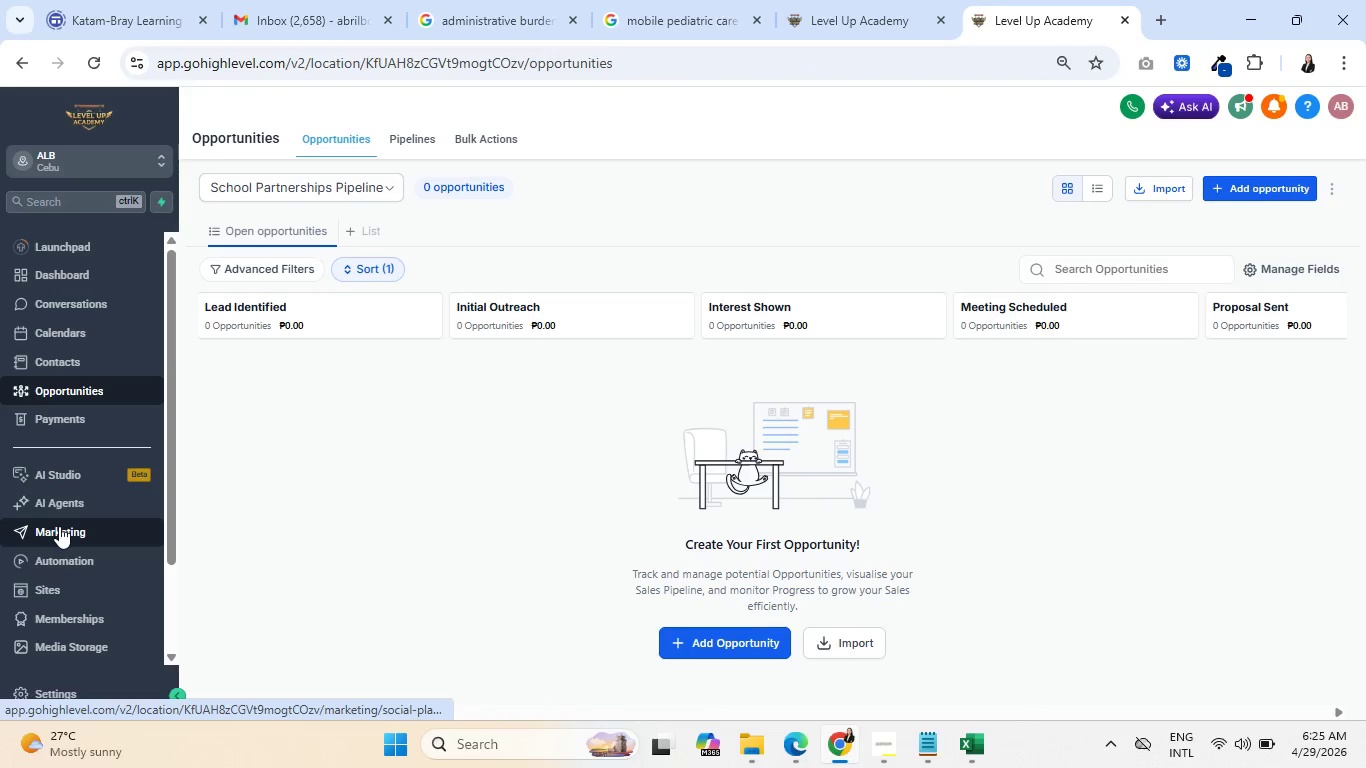 
wait(6.19)
 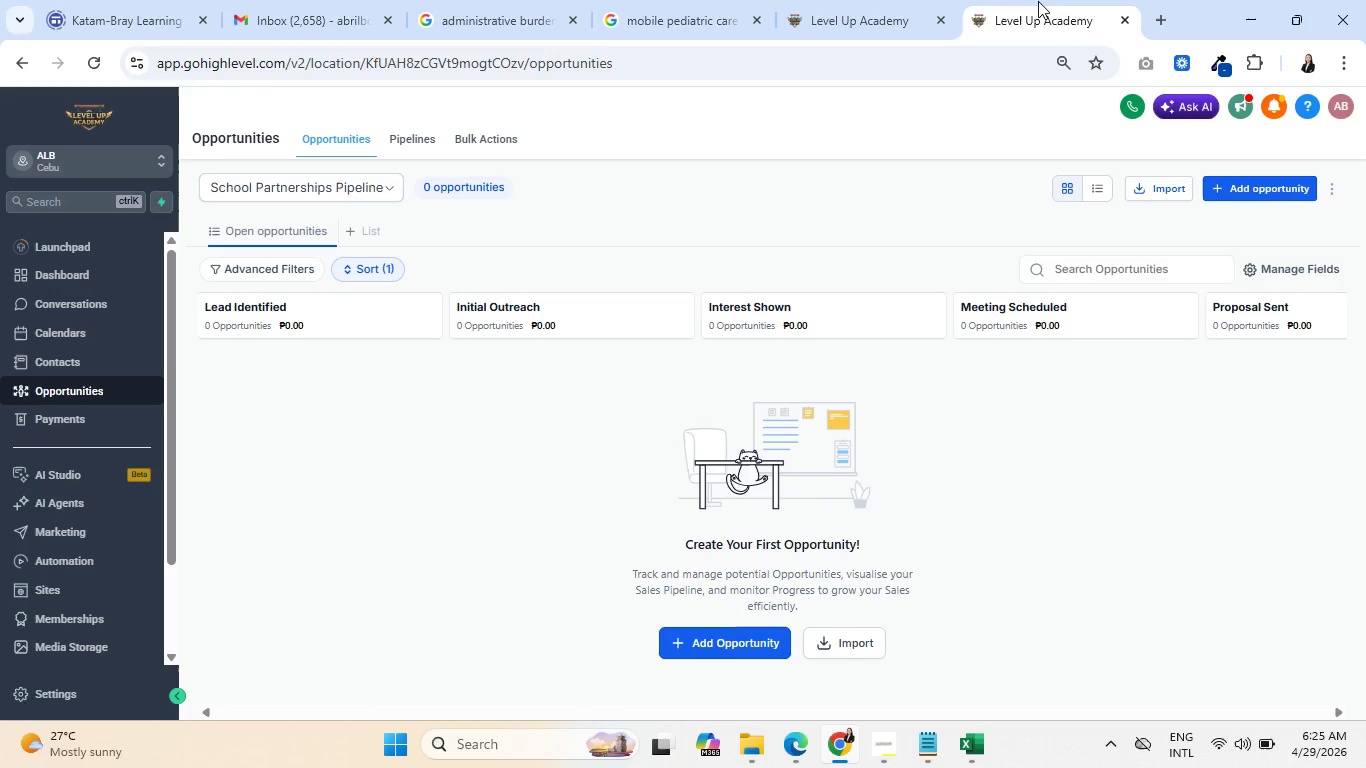 
left_click([631, 134])
 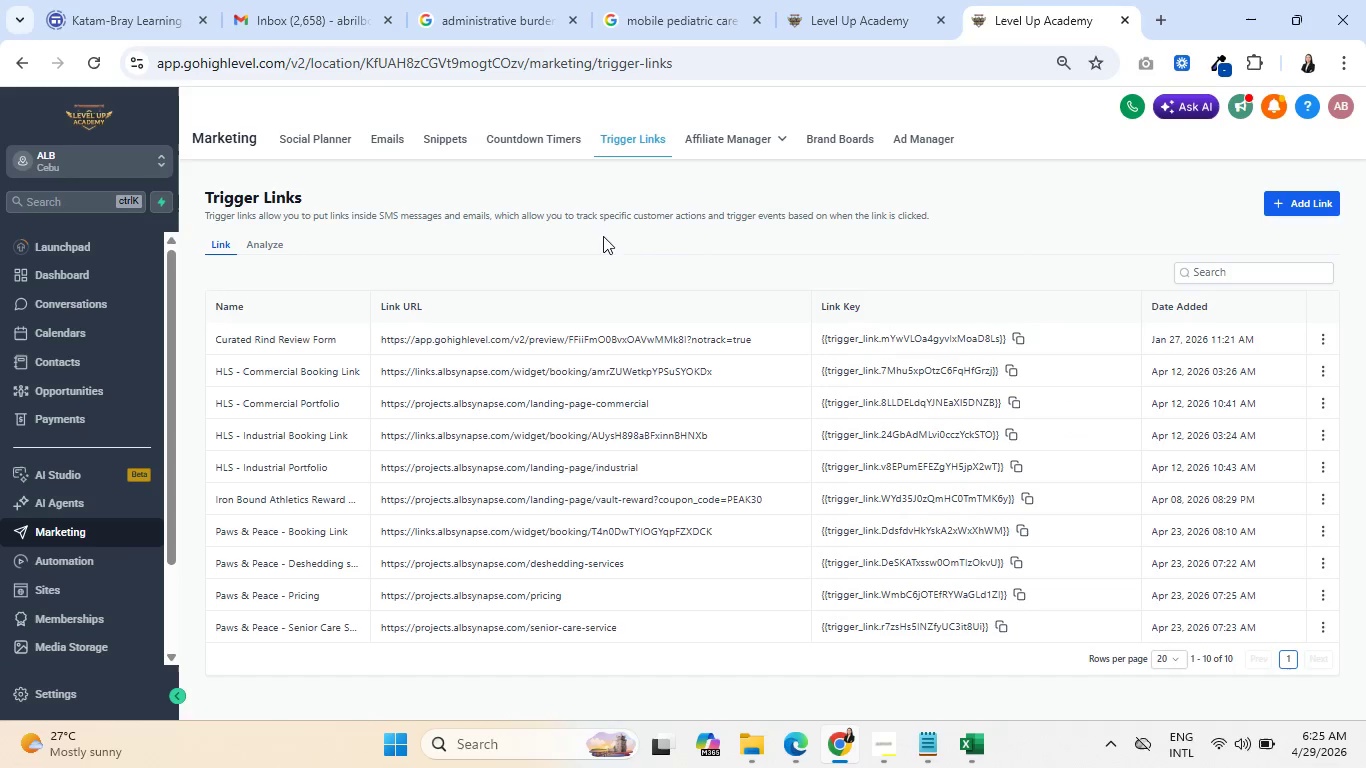 
scroll: coordinate [430, 559], scroll_direction: down, amount: 3.0
 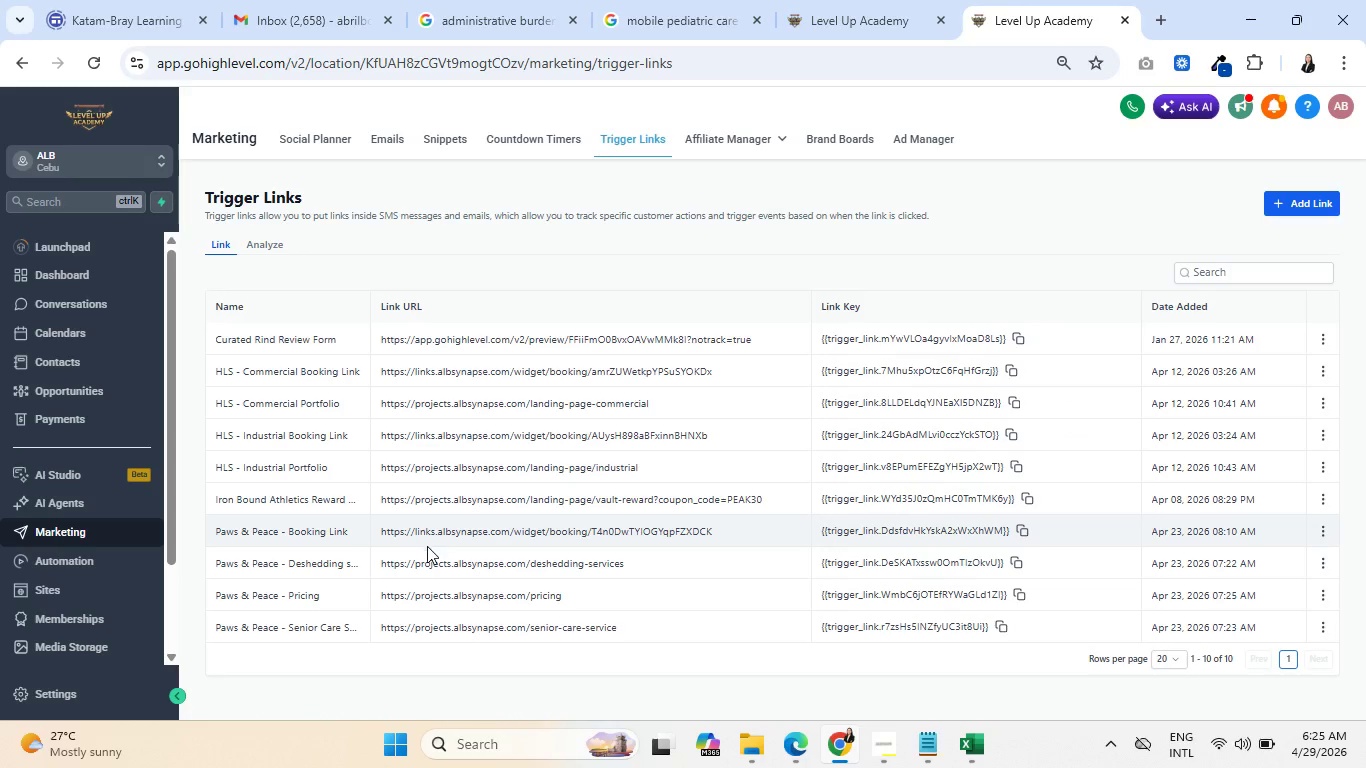 
mouse_move([848, 26])
 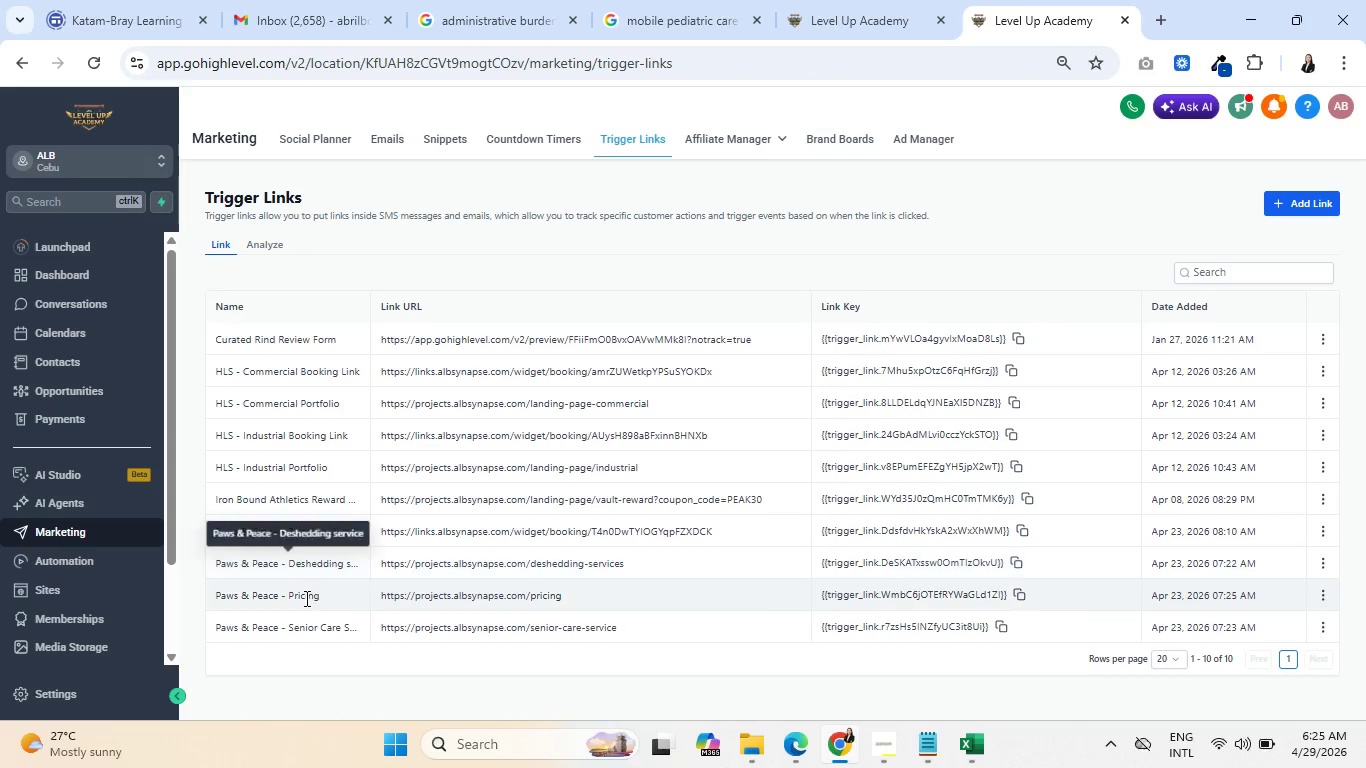 
left_click([1298, 199])
 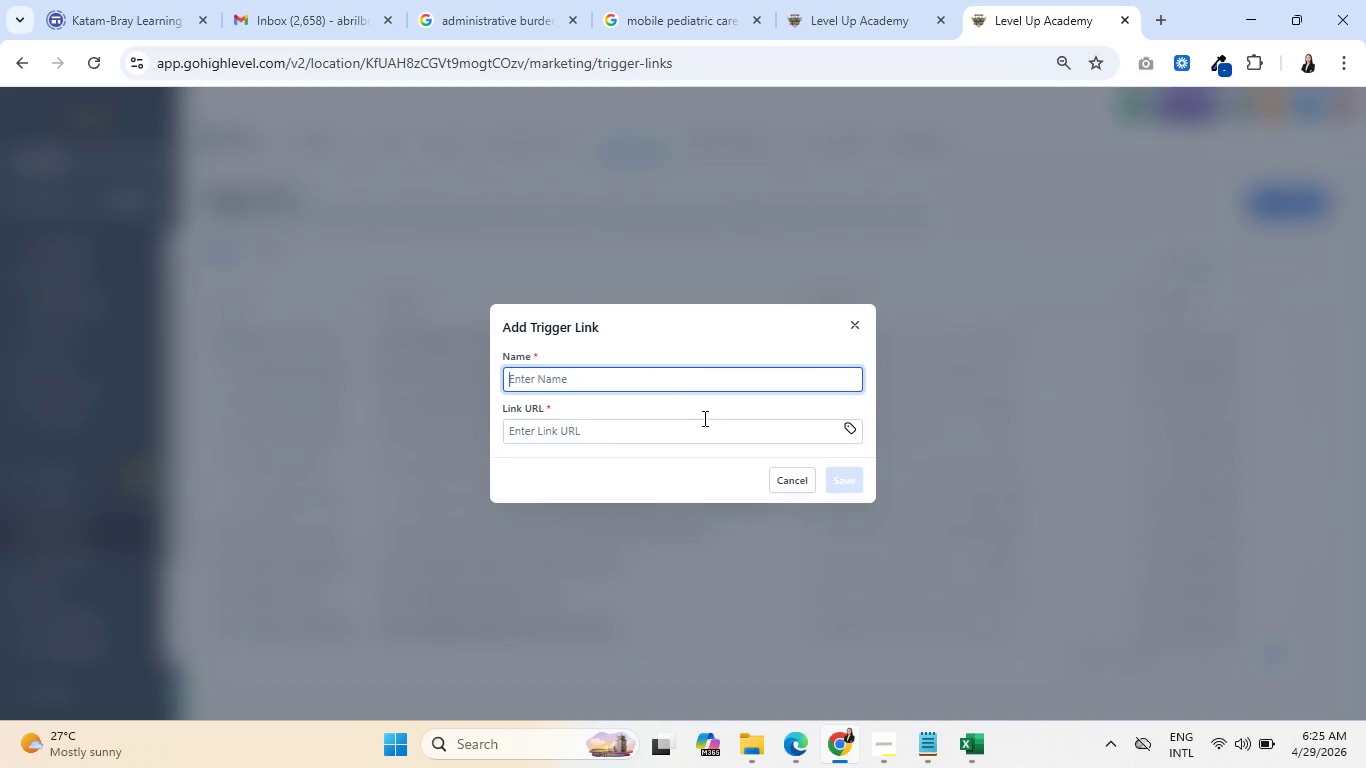 
left_click([881, 739])